 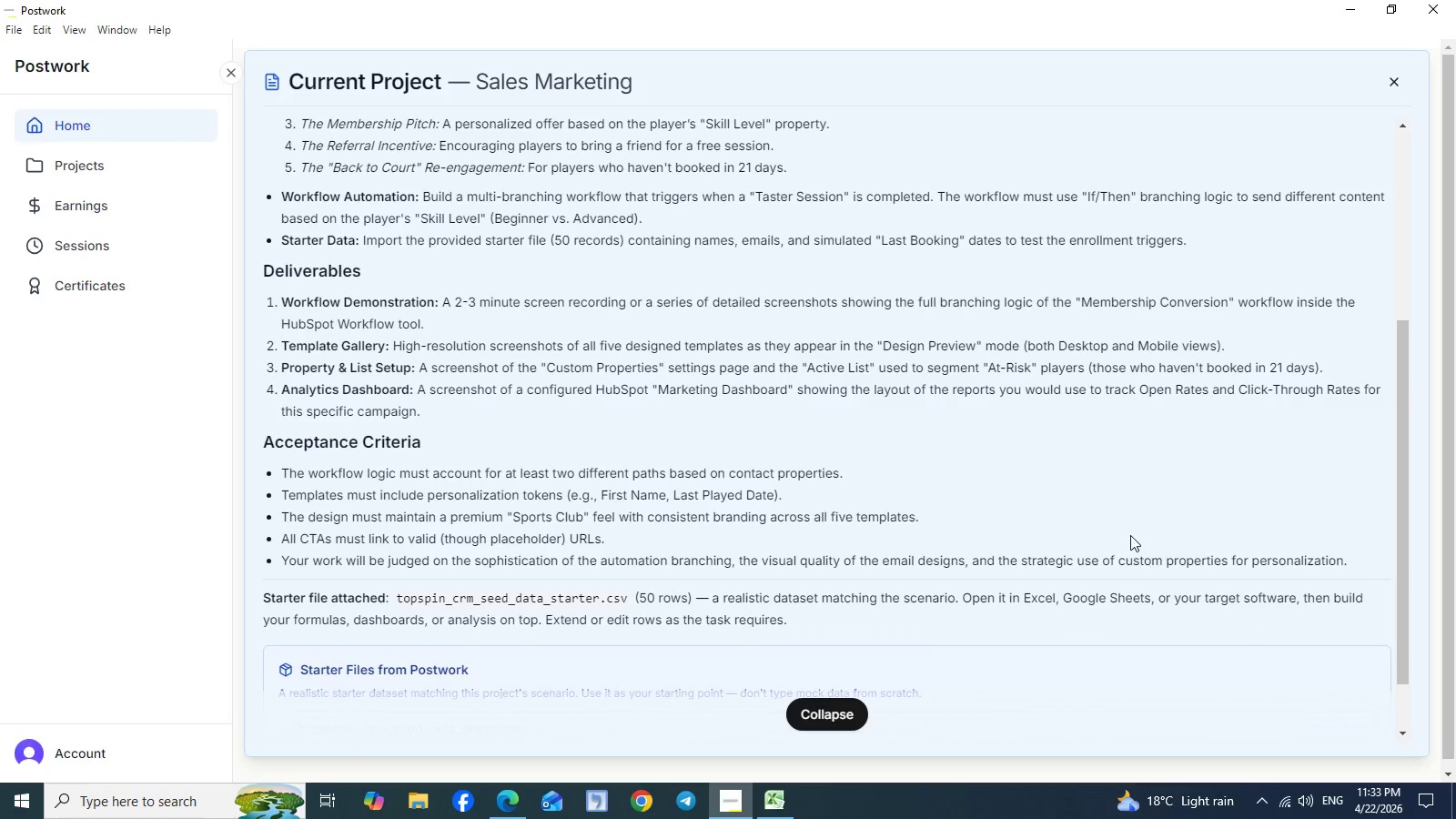 
left_click([1256, 593])
 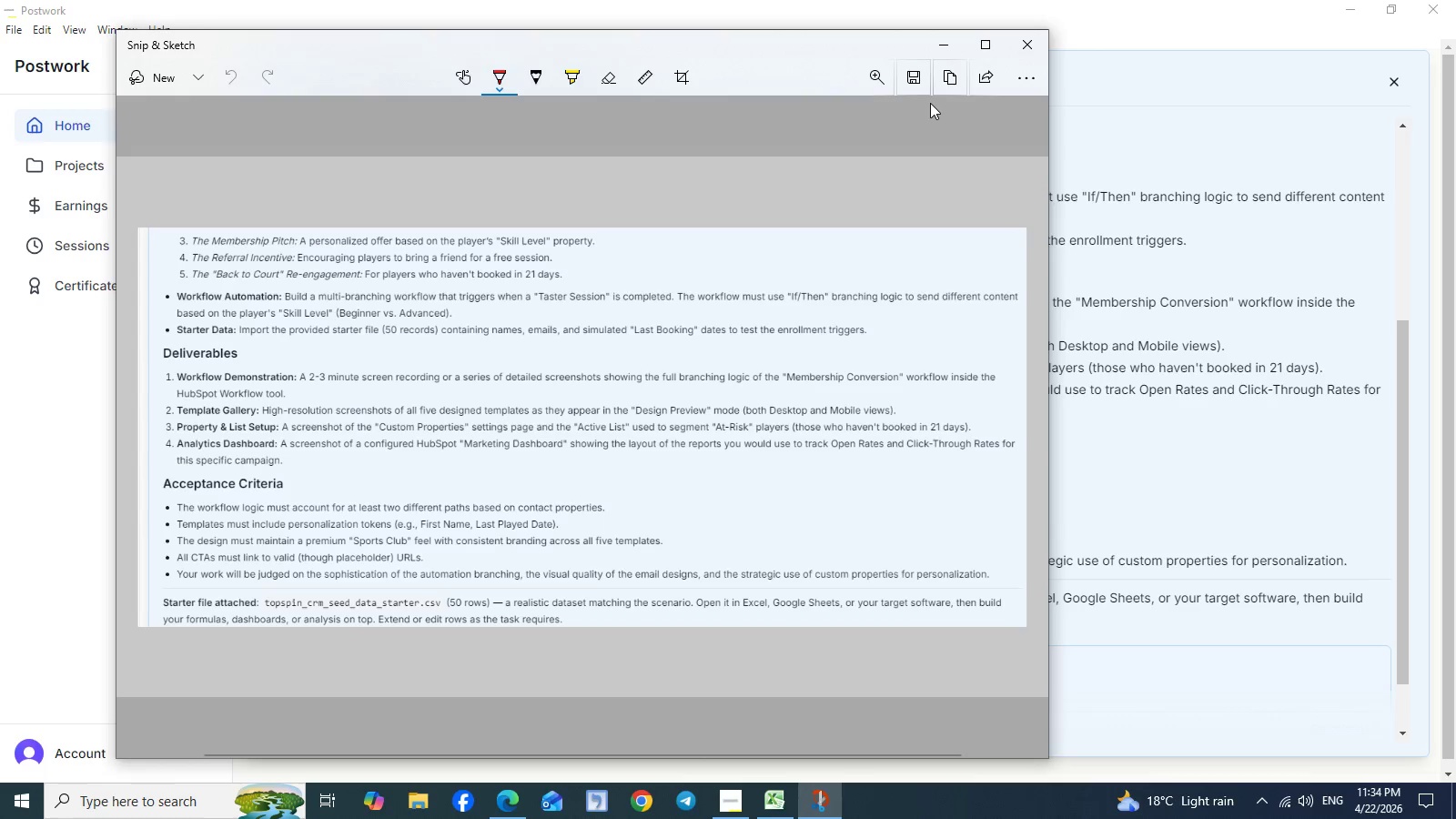 
left_click([910, 80])
 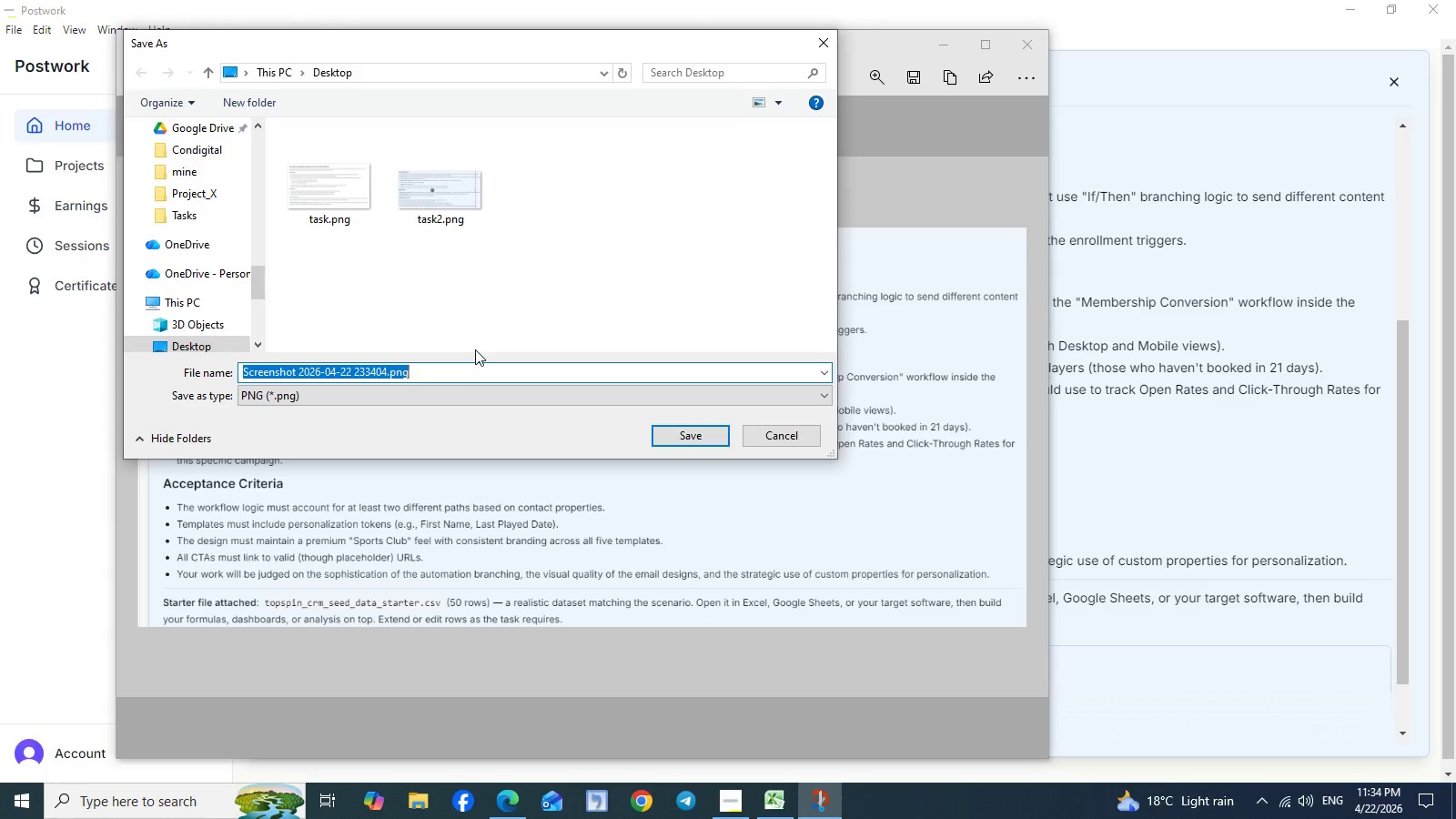 
wait(5.22)
 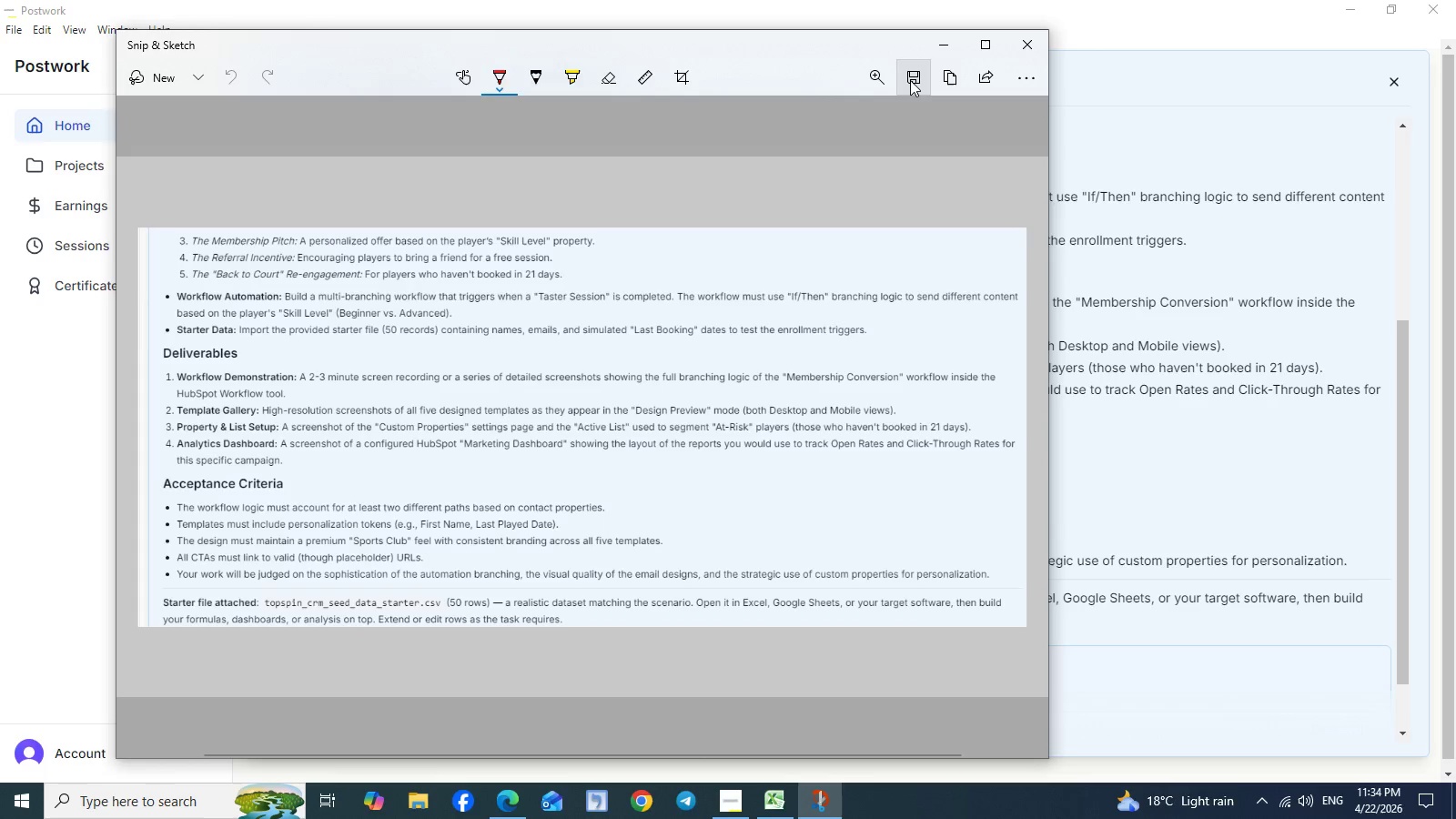 
type(task2)
key(Backspace)
type(3)
 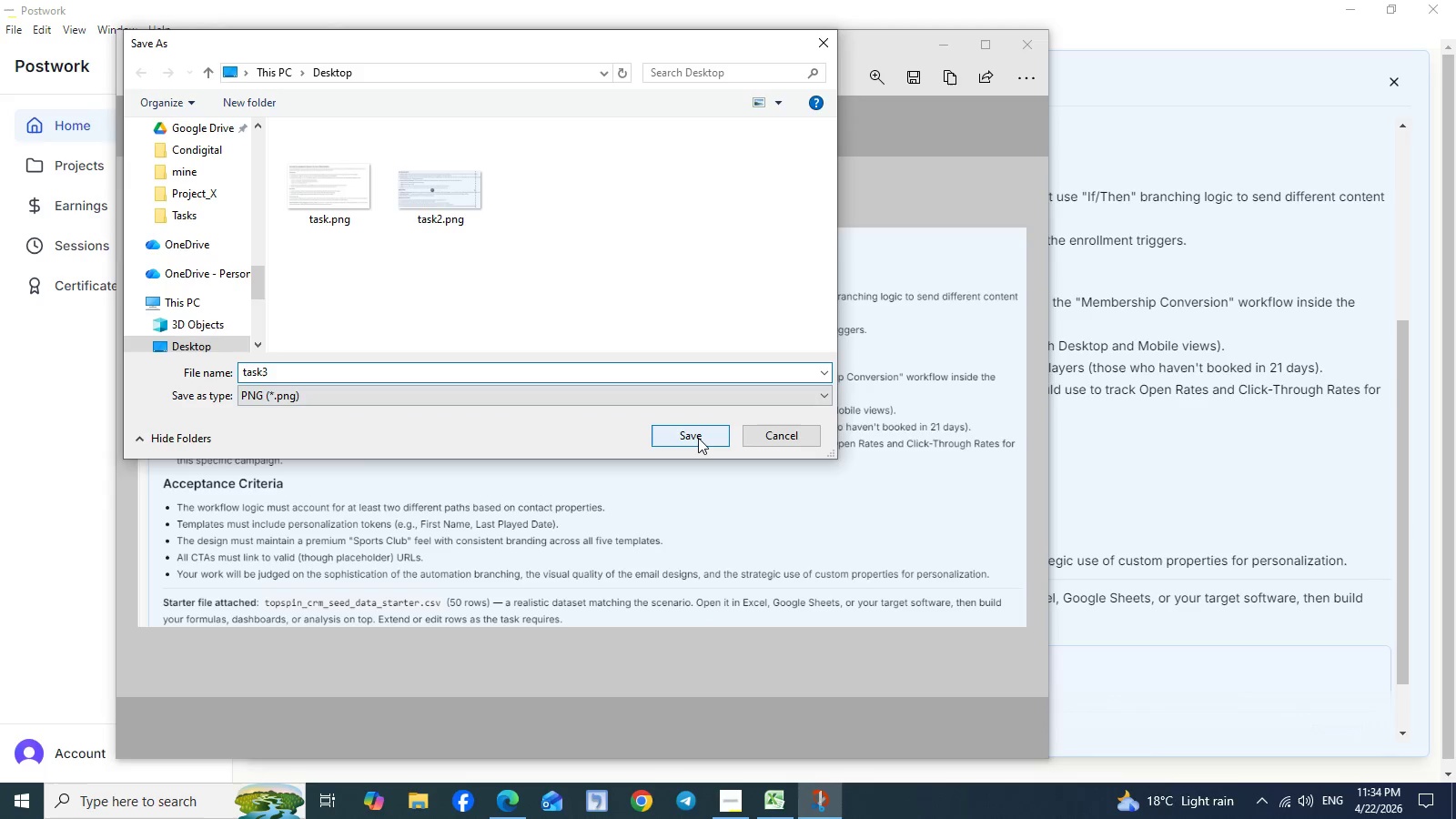 
left_click([698, 438])
 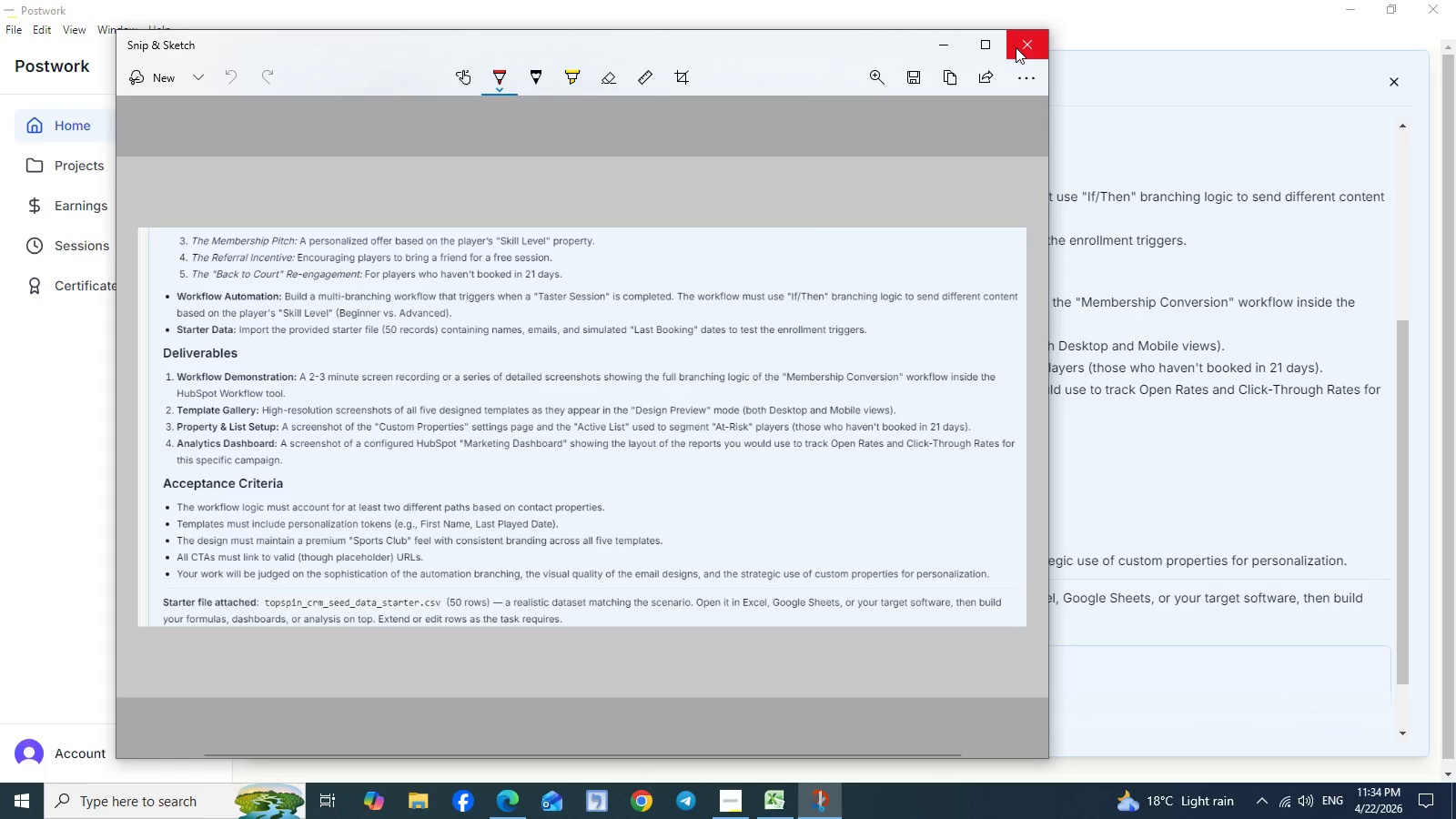 
left_click([1017, 47])